 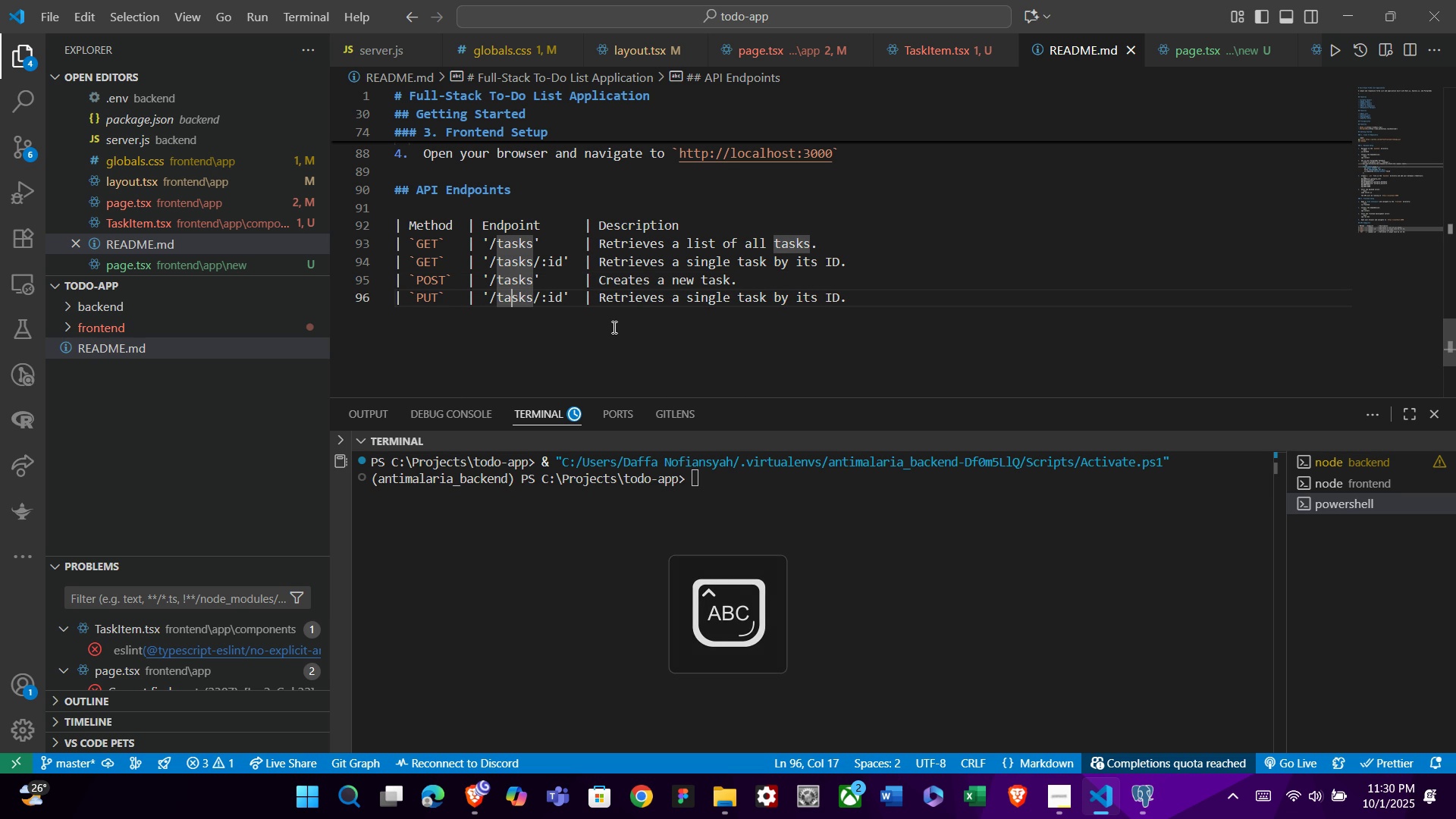 
key(ArrowRight)
 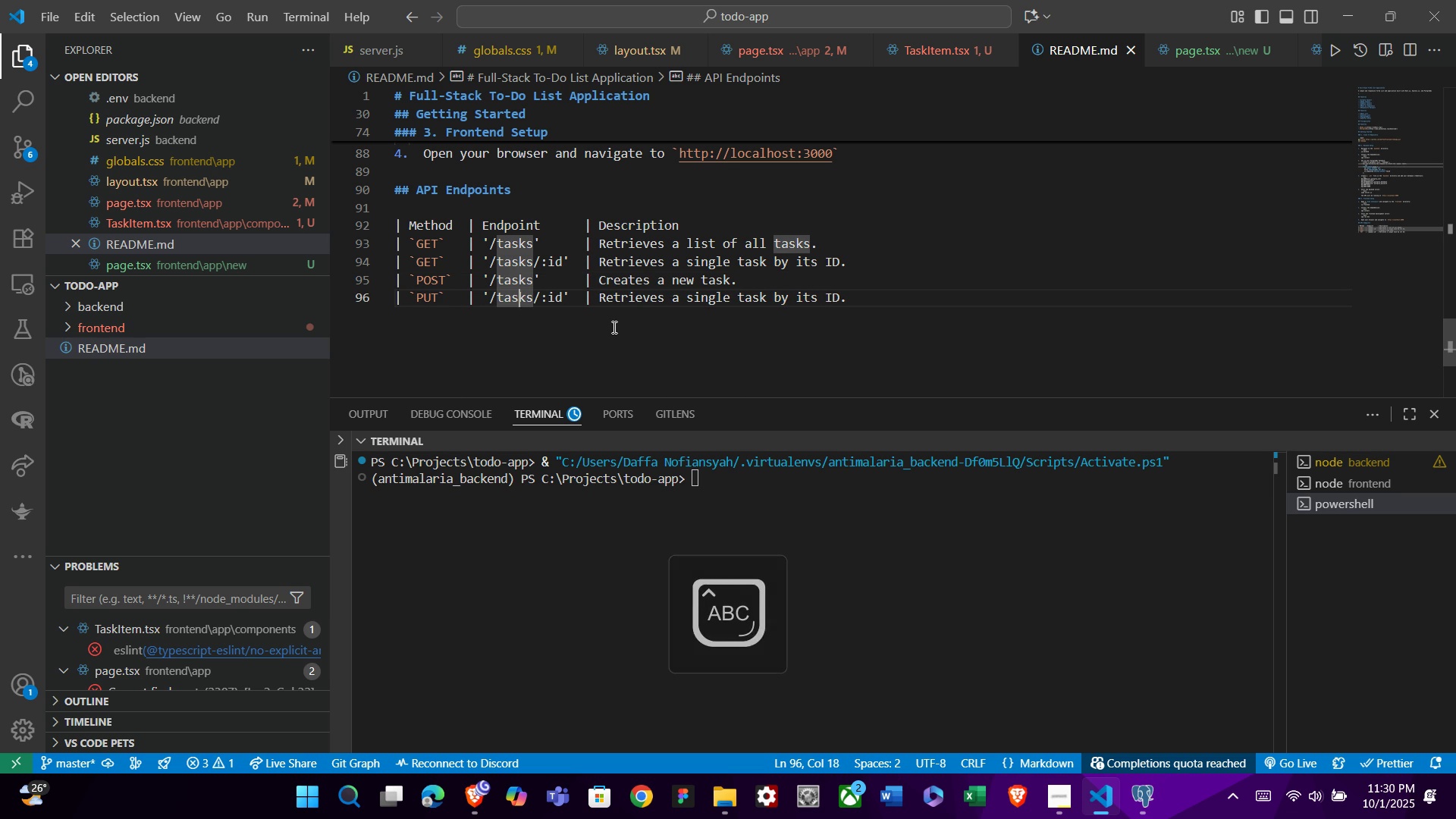 
key(ArrowRight)
 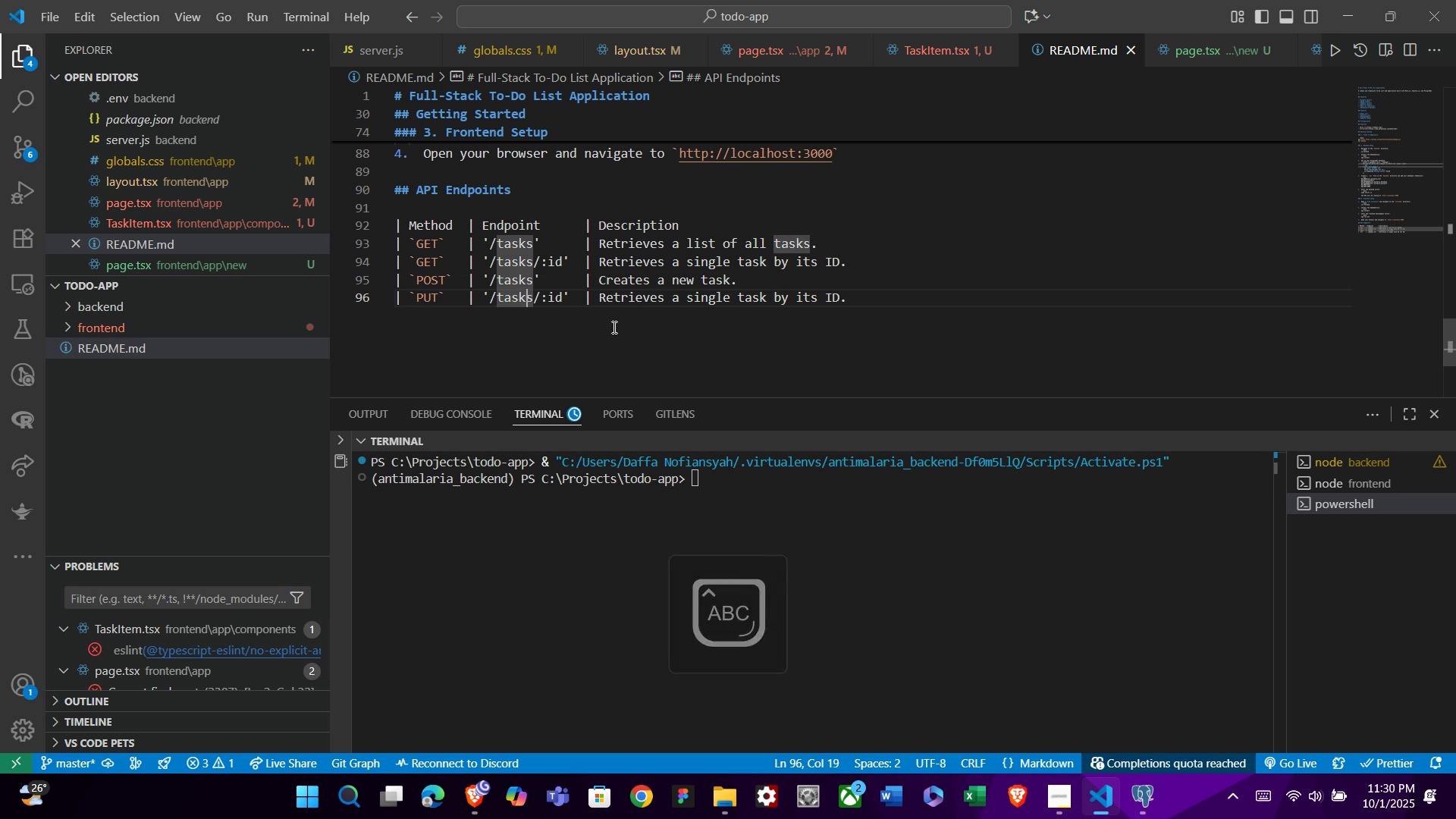 
key(ArrowRight)
 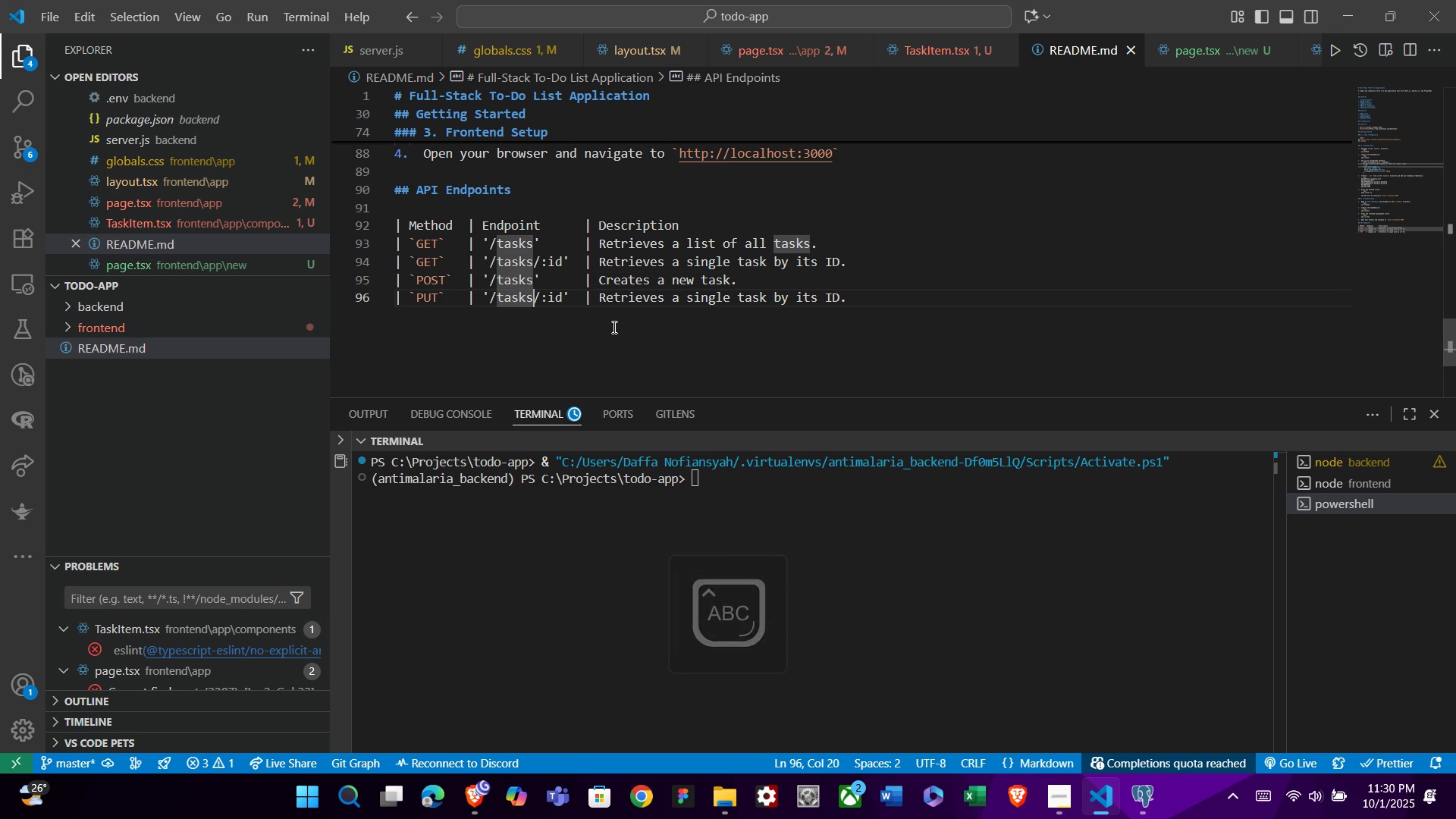 
key(ArrowRight)
 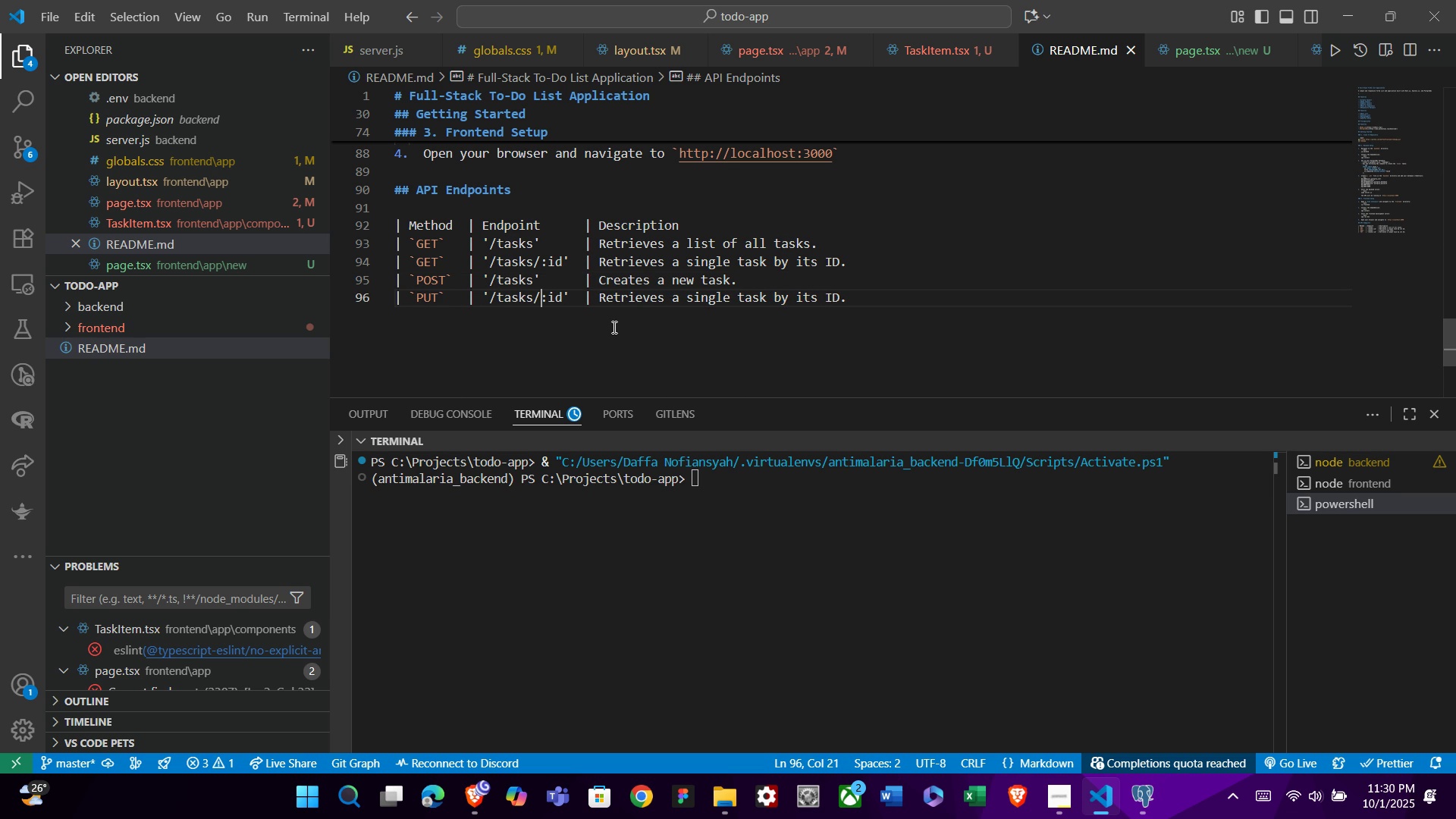 
key(ArrowRight)